 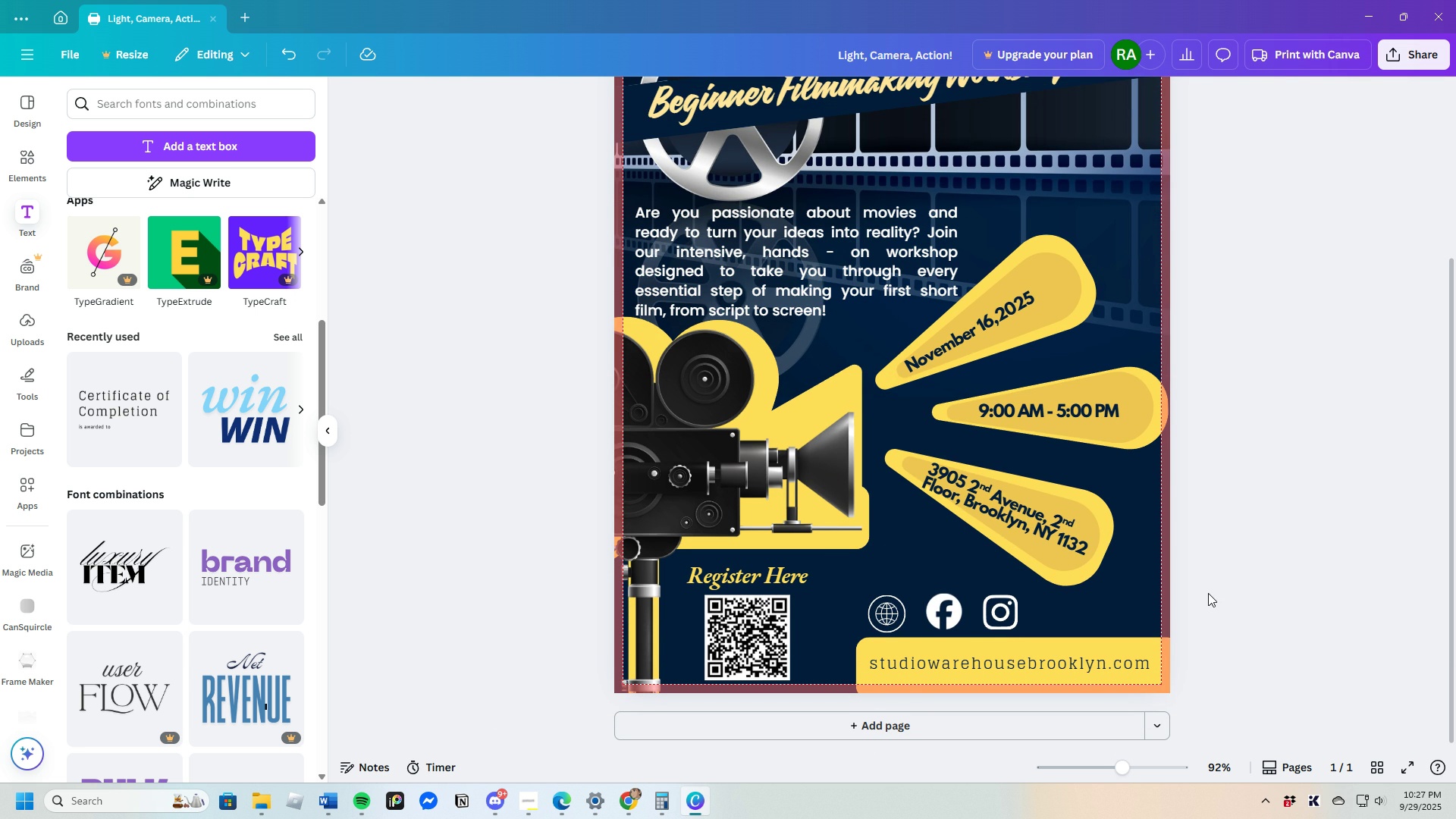 
left_click([1002, 615])
 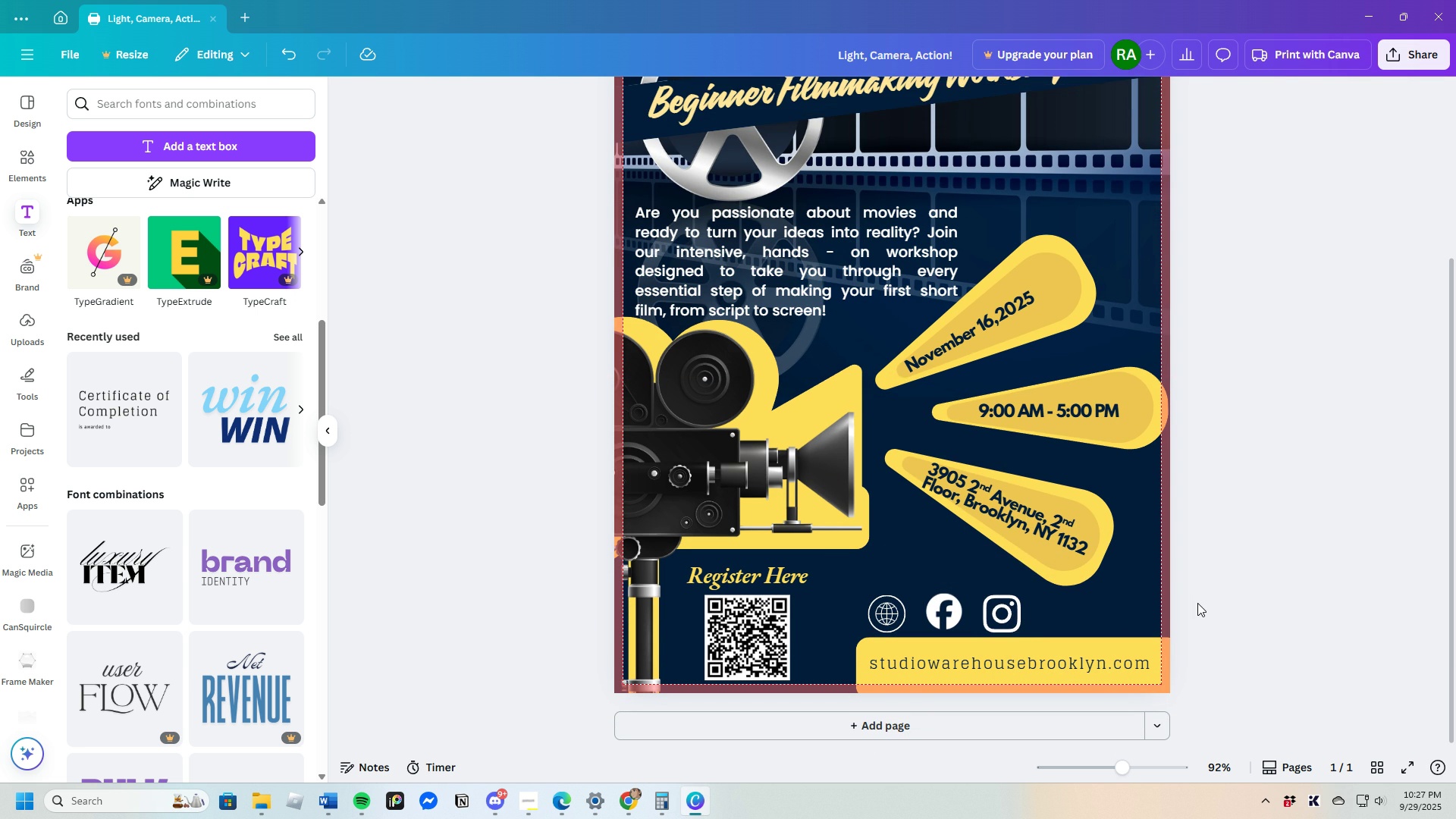 
left_click([1001, 611])
 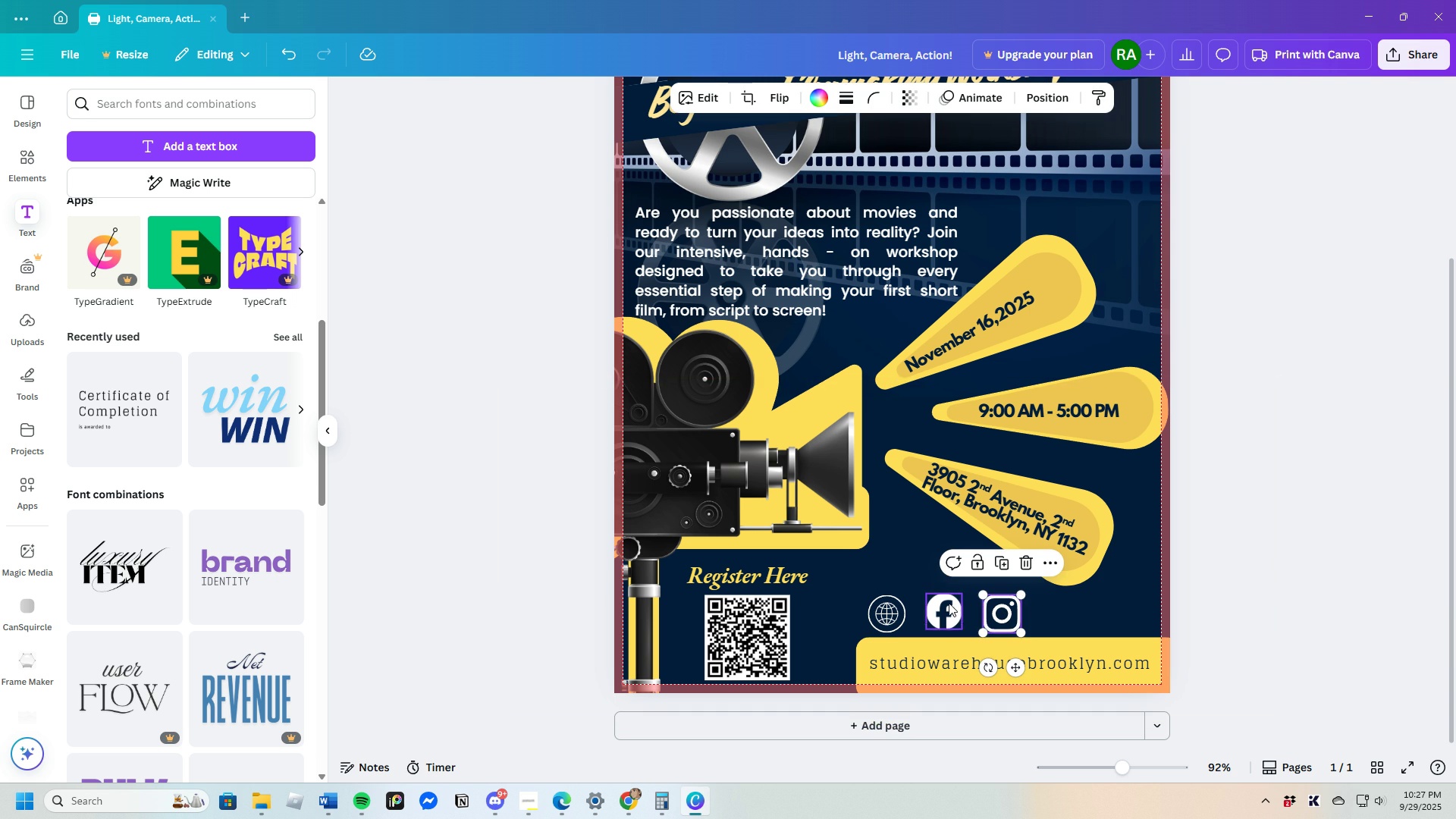 
left_click([947, 604])
 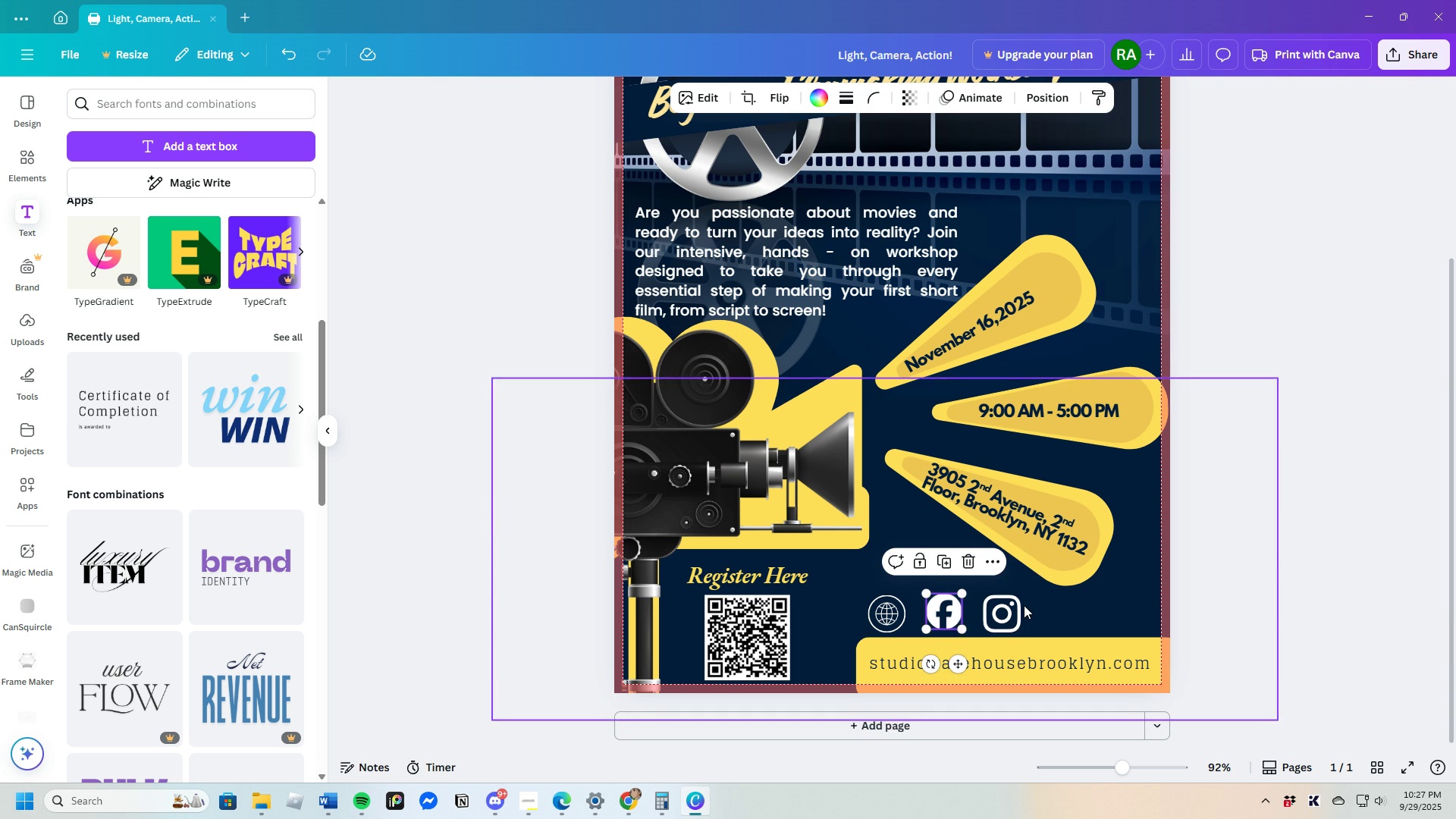 
left_click([1024, 605])
 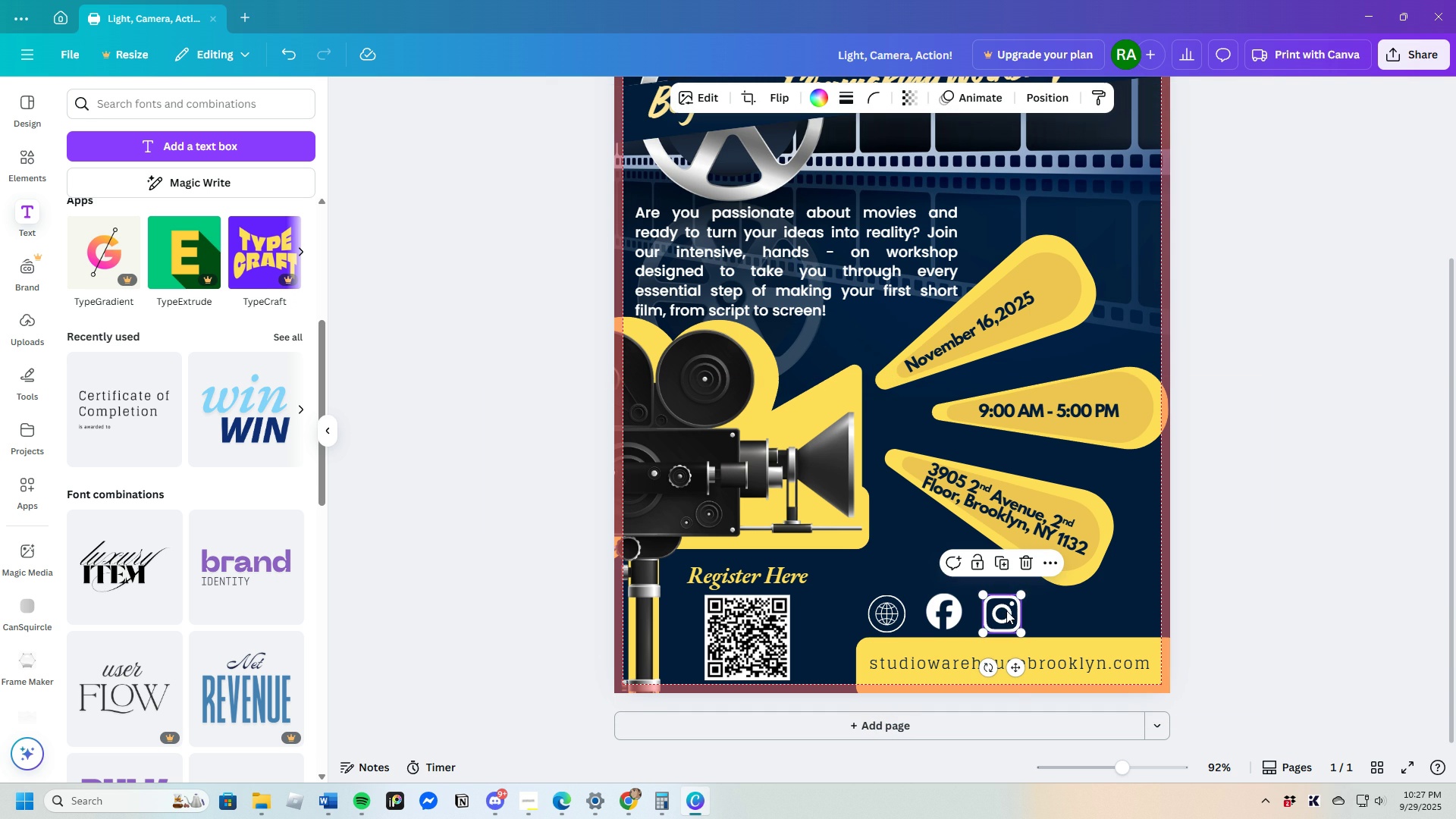 
left_click([1006, 610])
 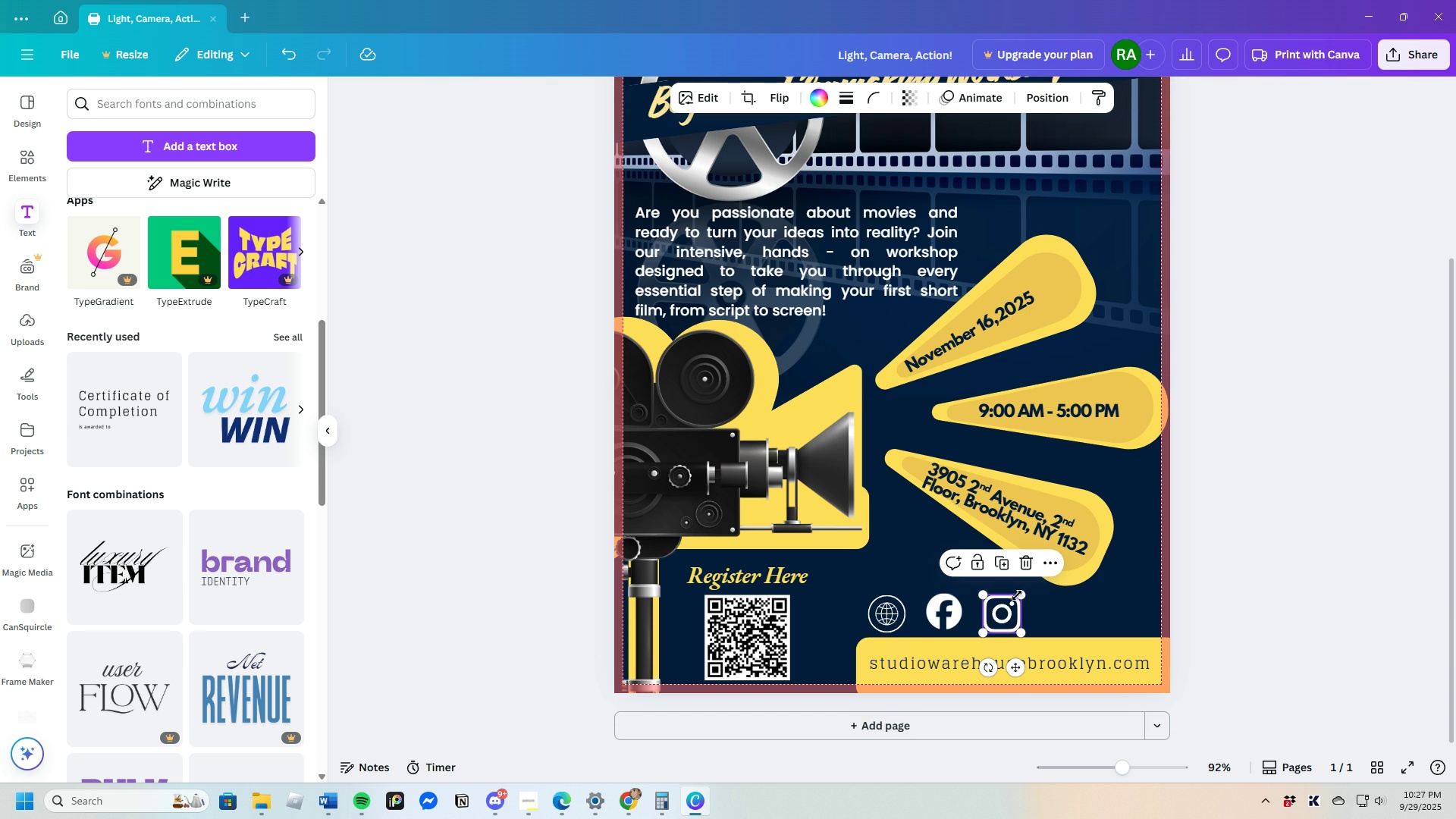 
mouse_move([1003, 600])